 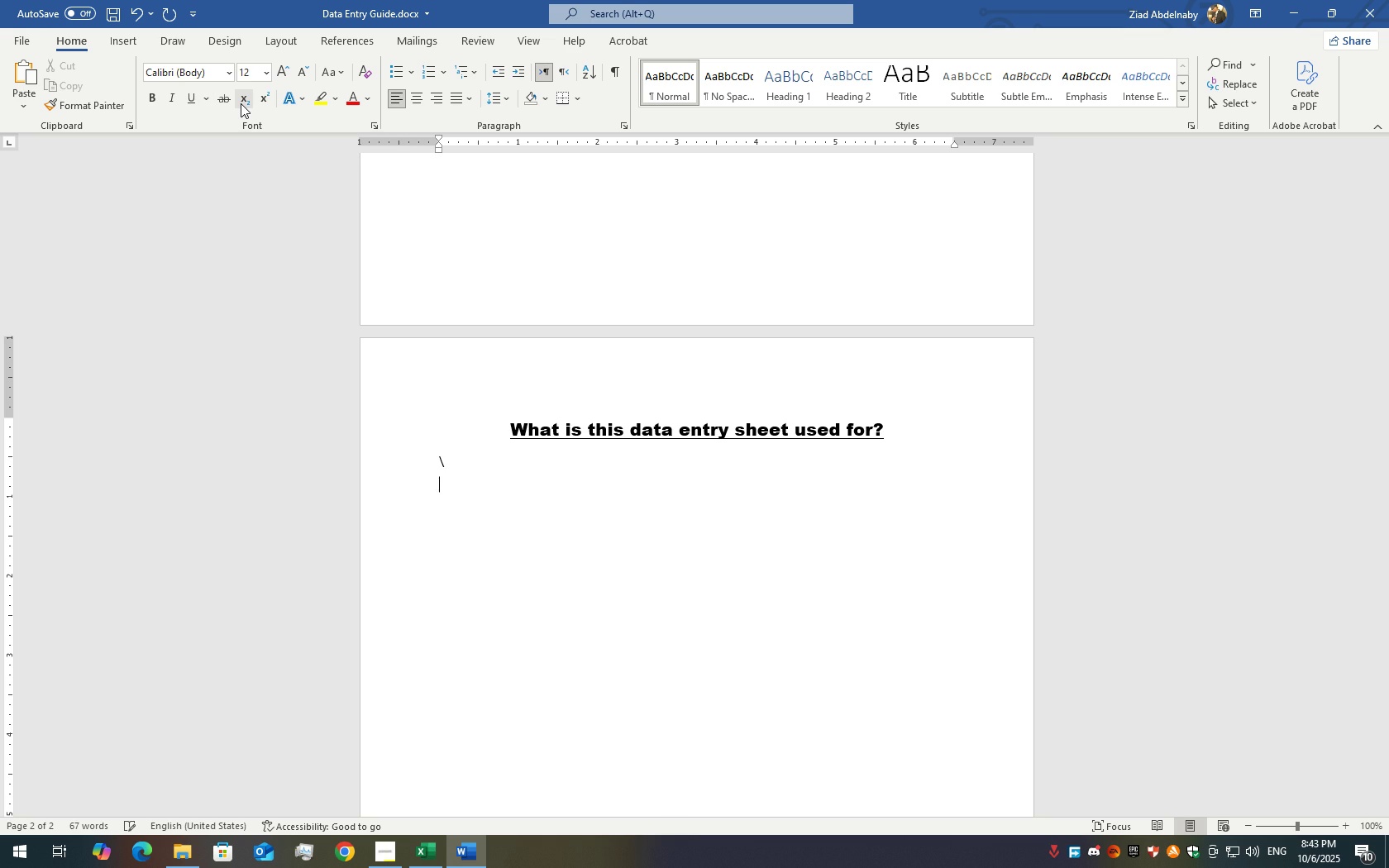 
key(Enter)
 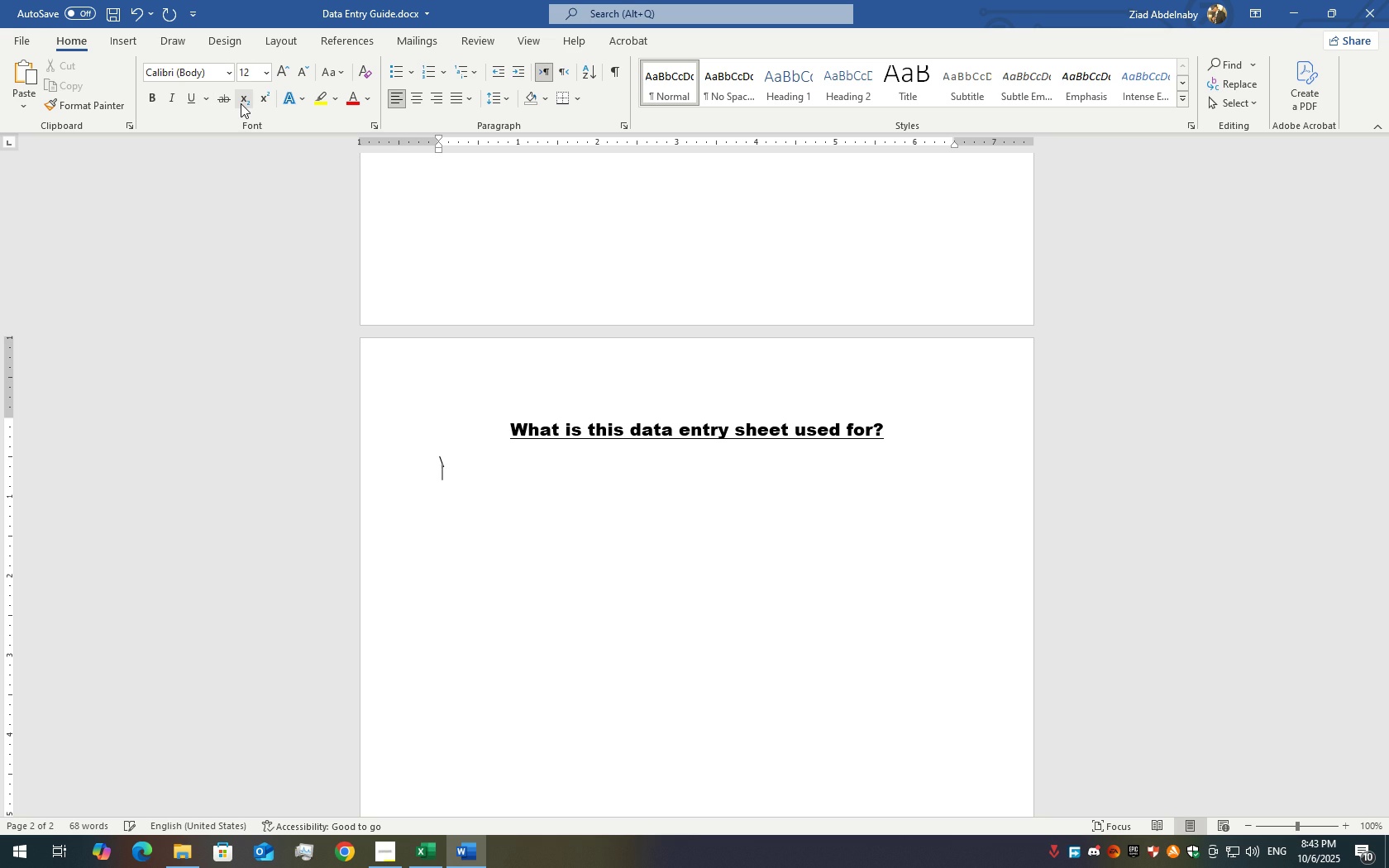 
key(Backspace)
 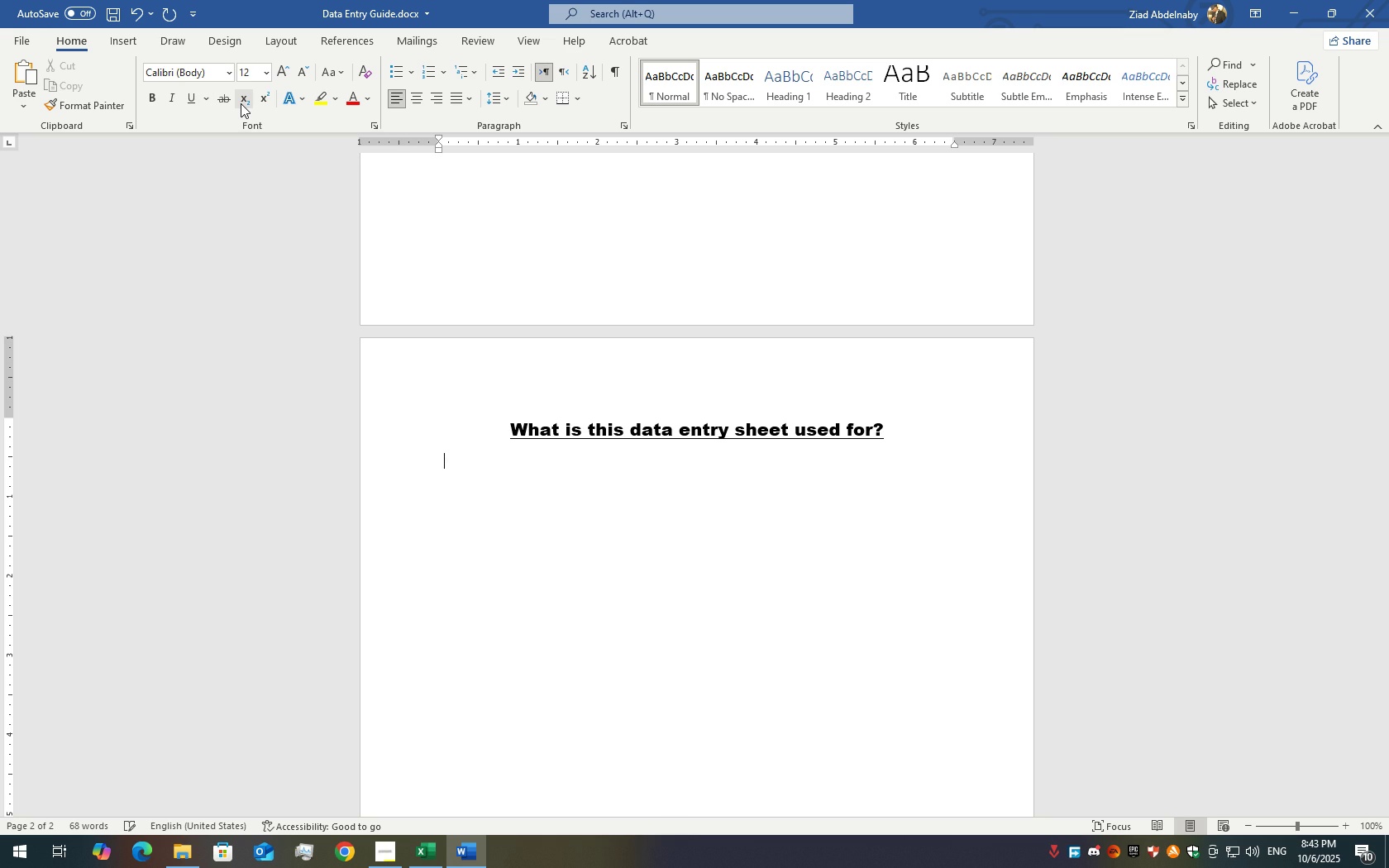 
key(Backspace)
 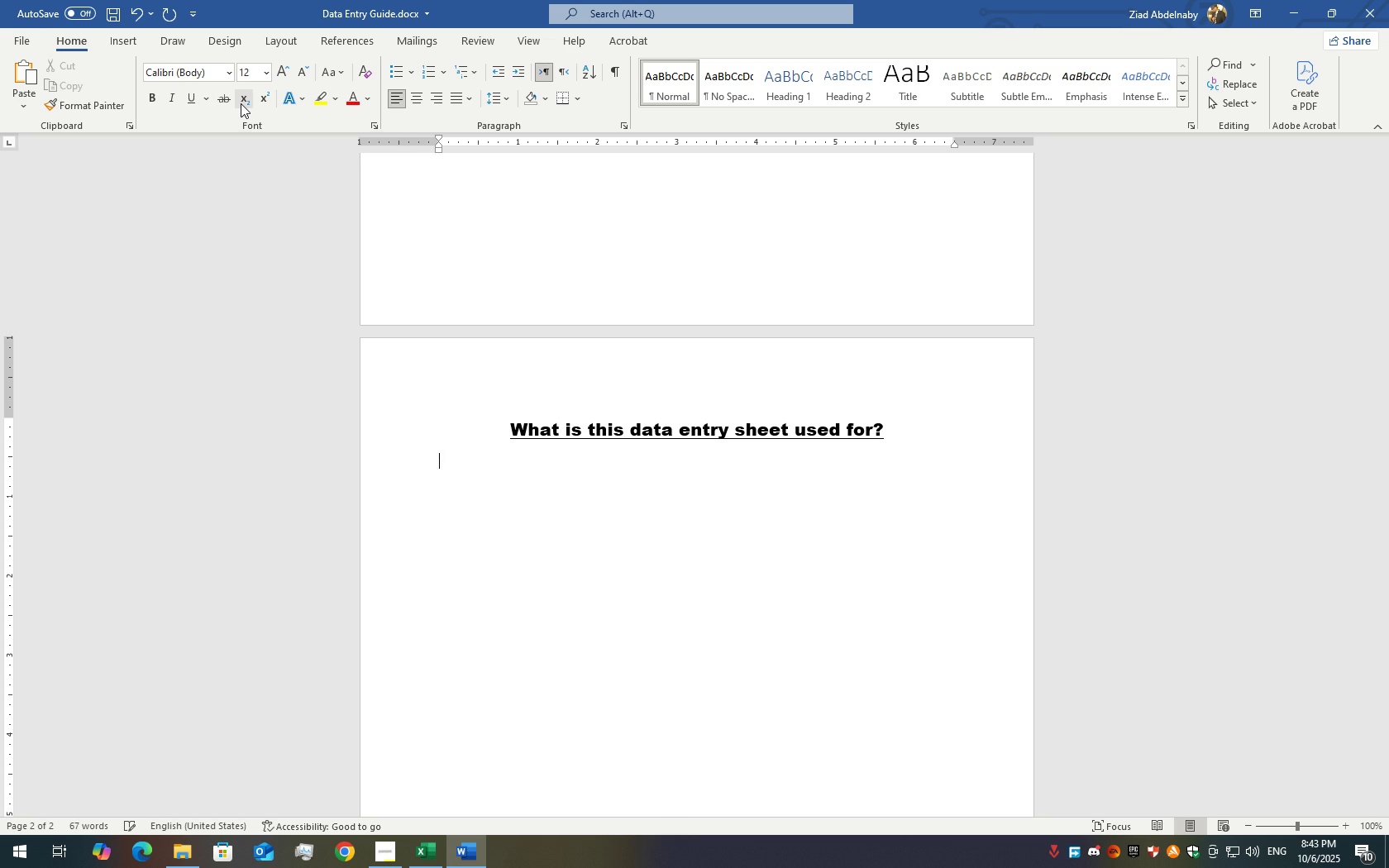 
key(Enter)